 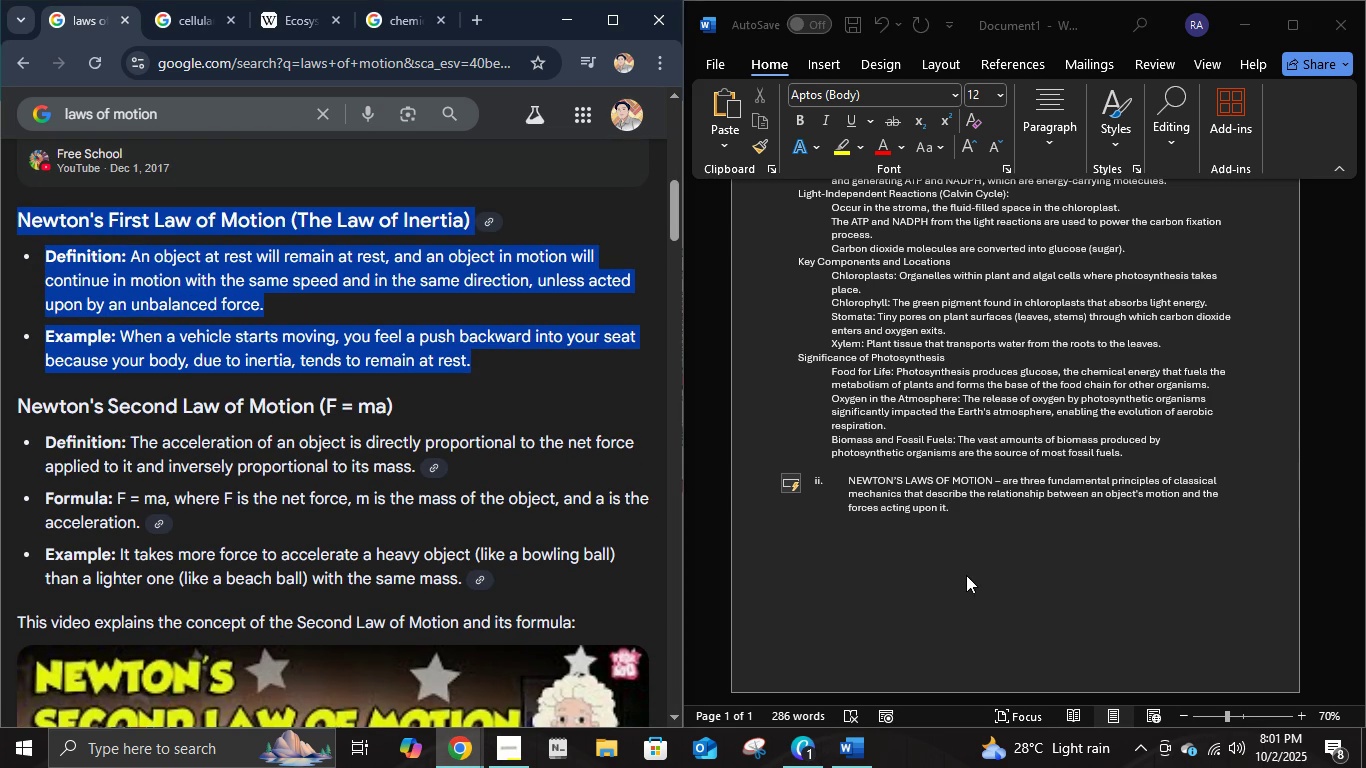 
left_click([969, 567])
 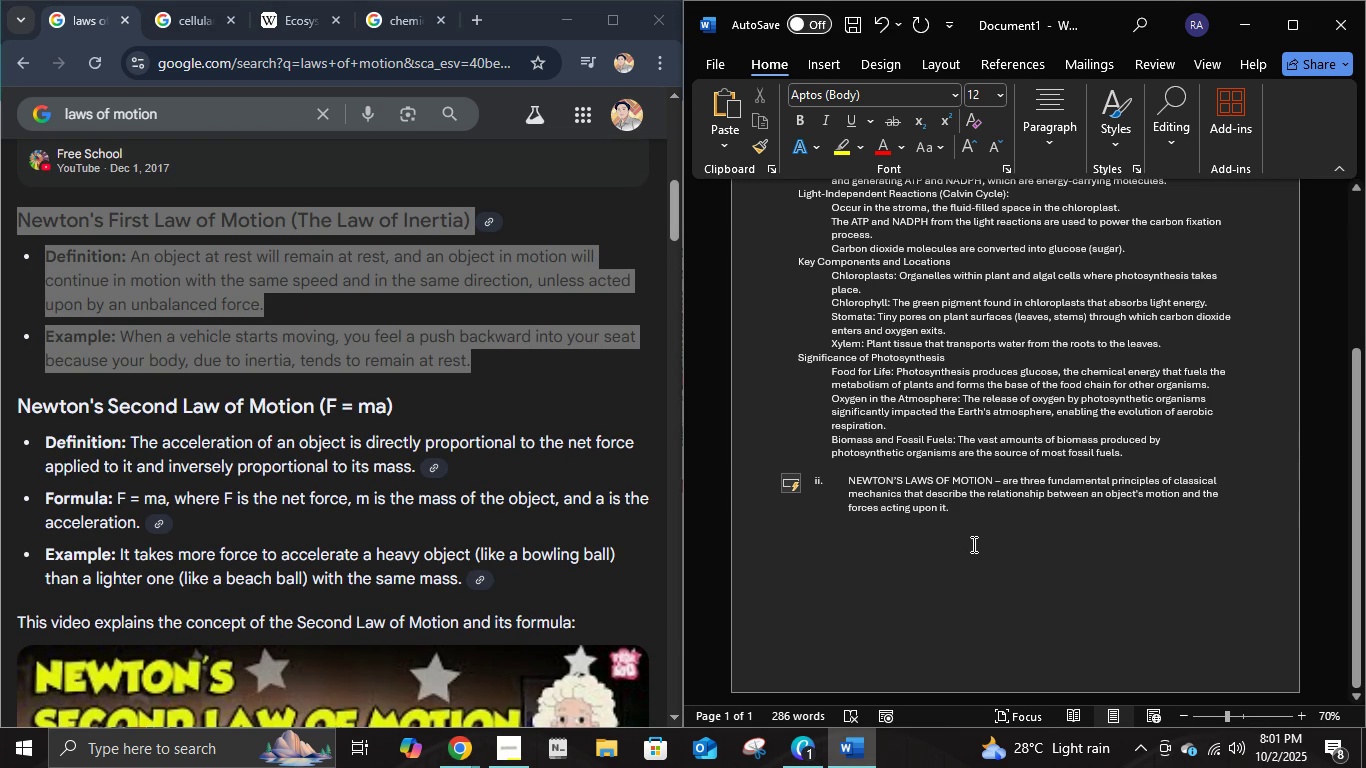 
key(Enter)
 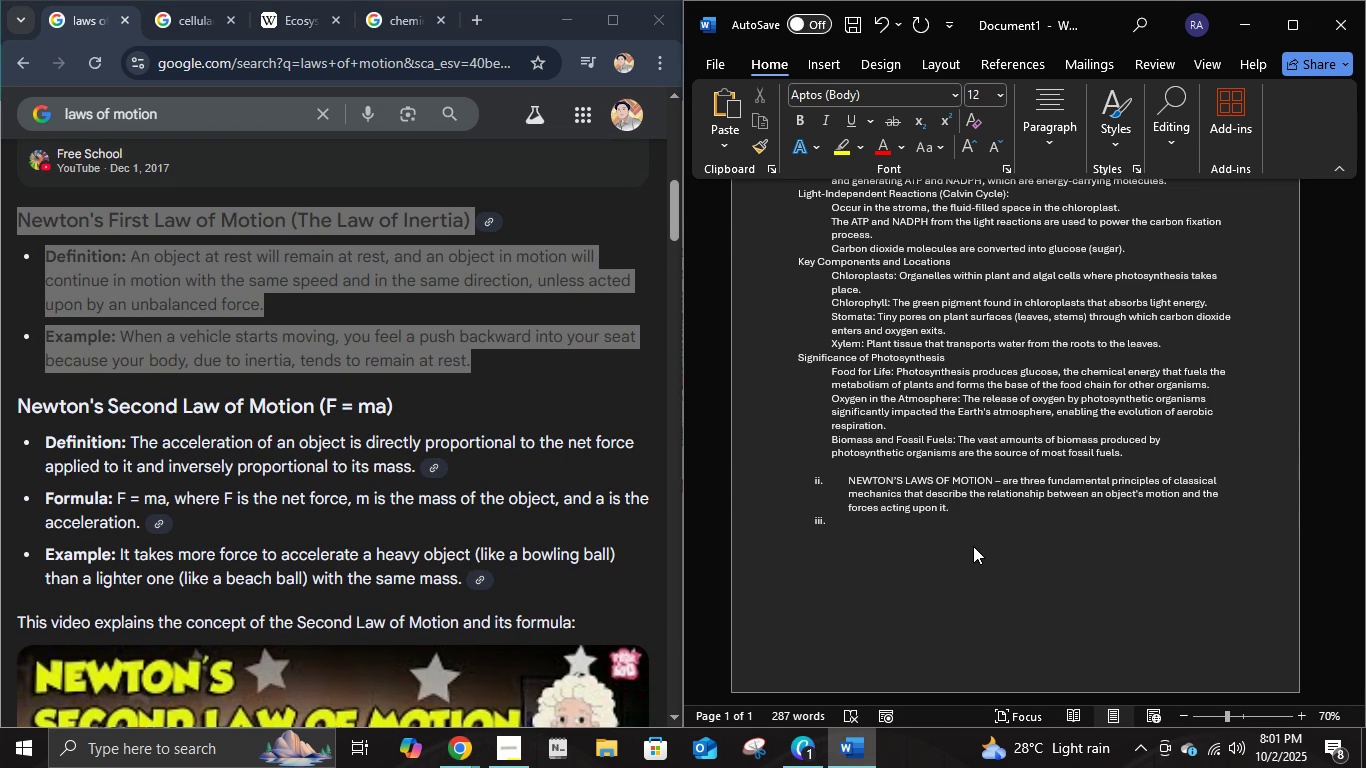 
key(Backspace)
 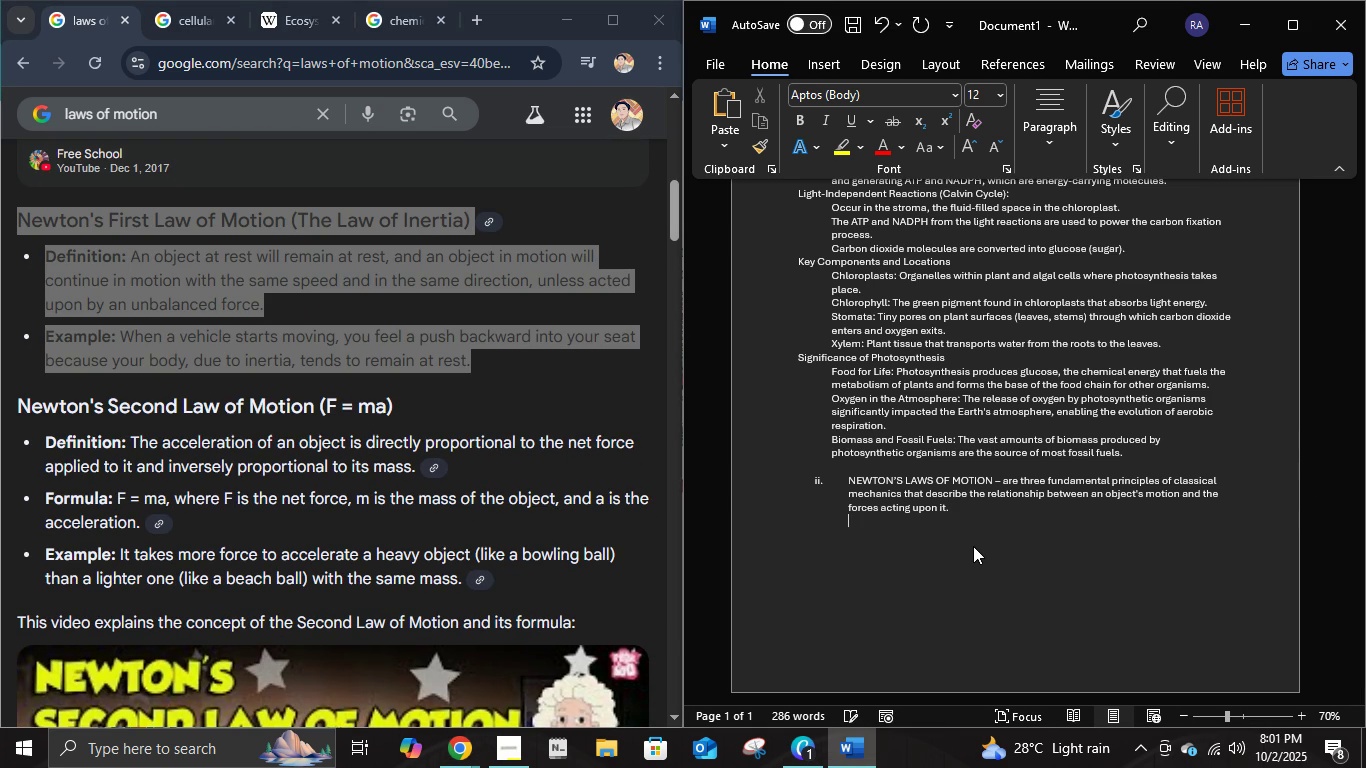 
key(Backspace)
 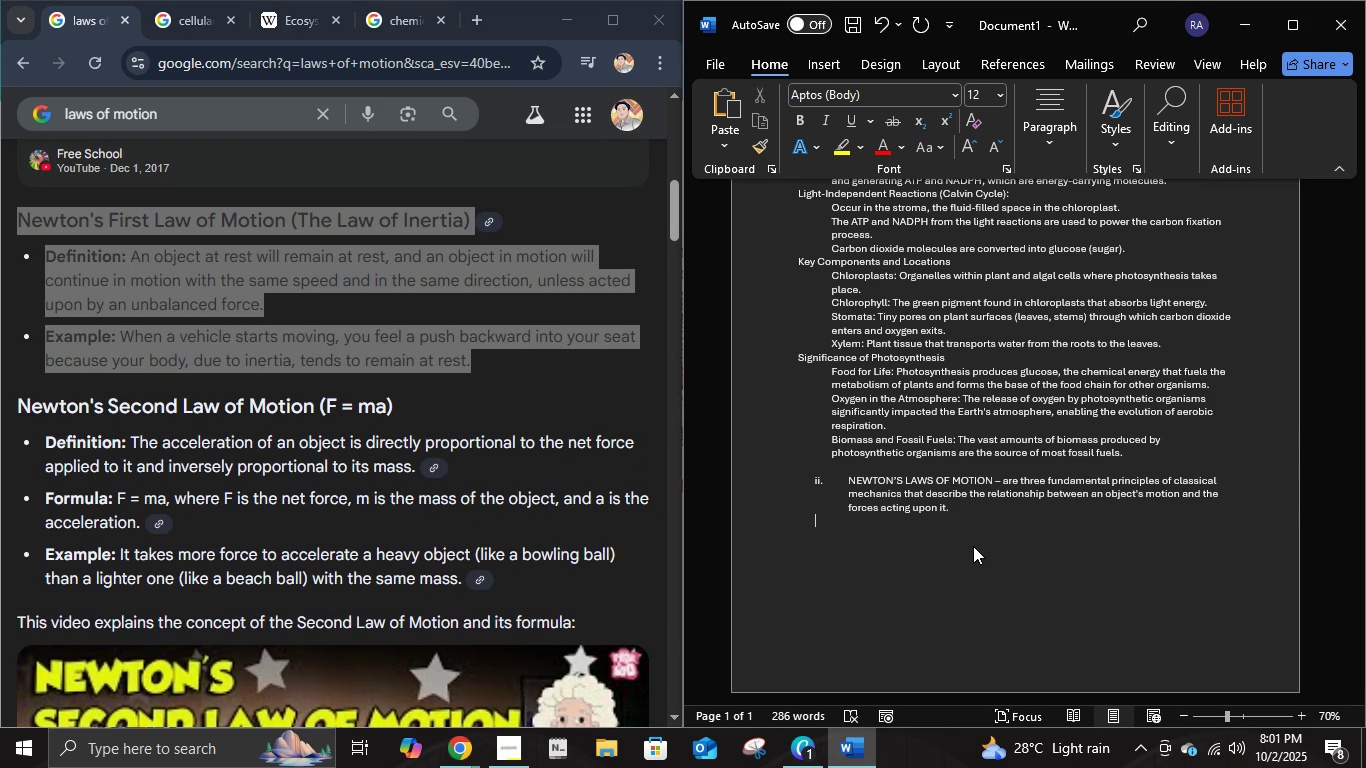 
key(Backspace)
 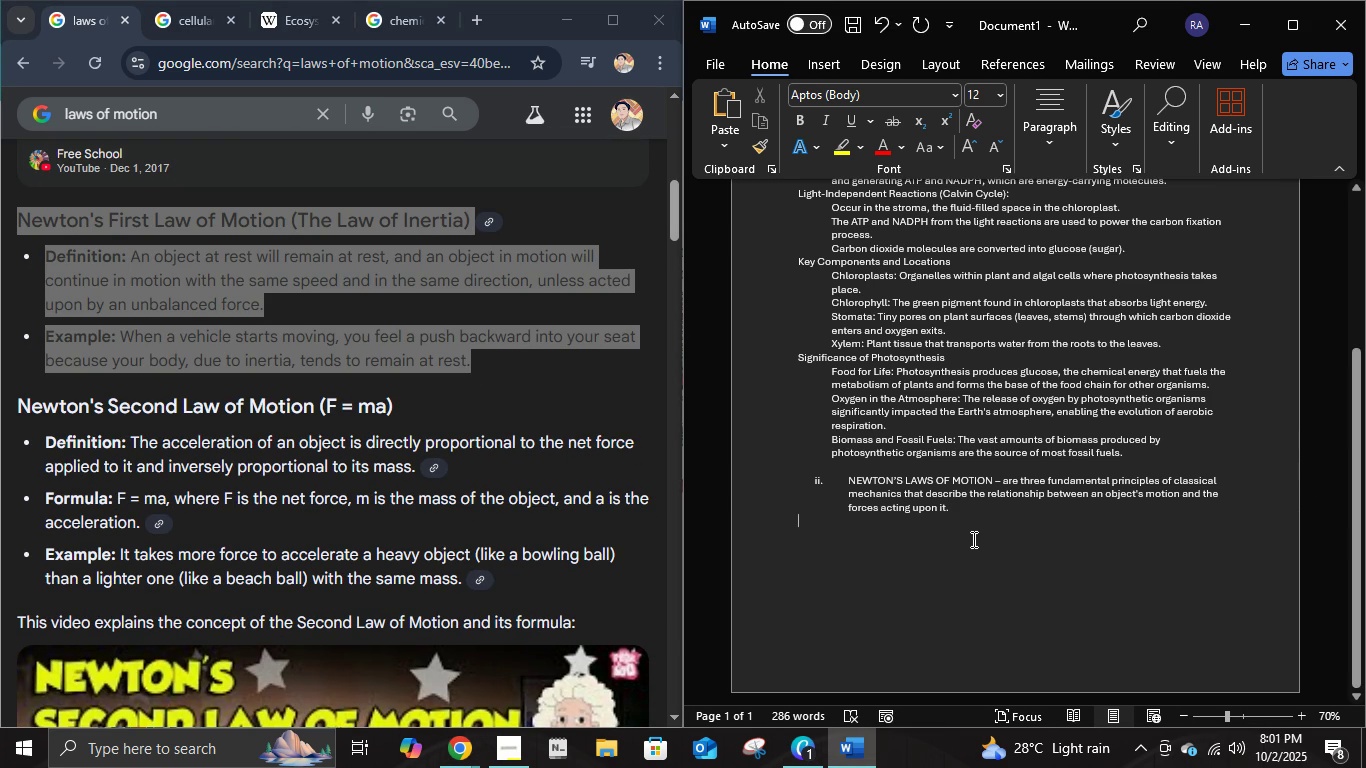 
scroll: coordinate [976, 537], scroll_direction: up, amount: 8.0
 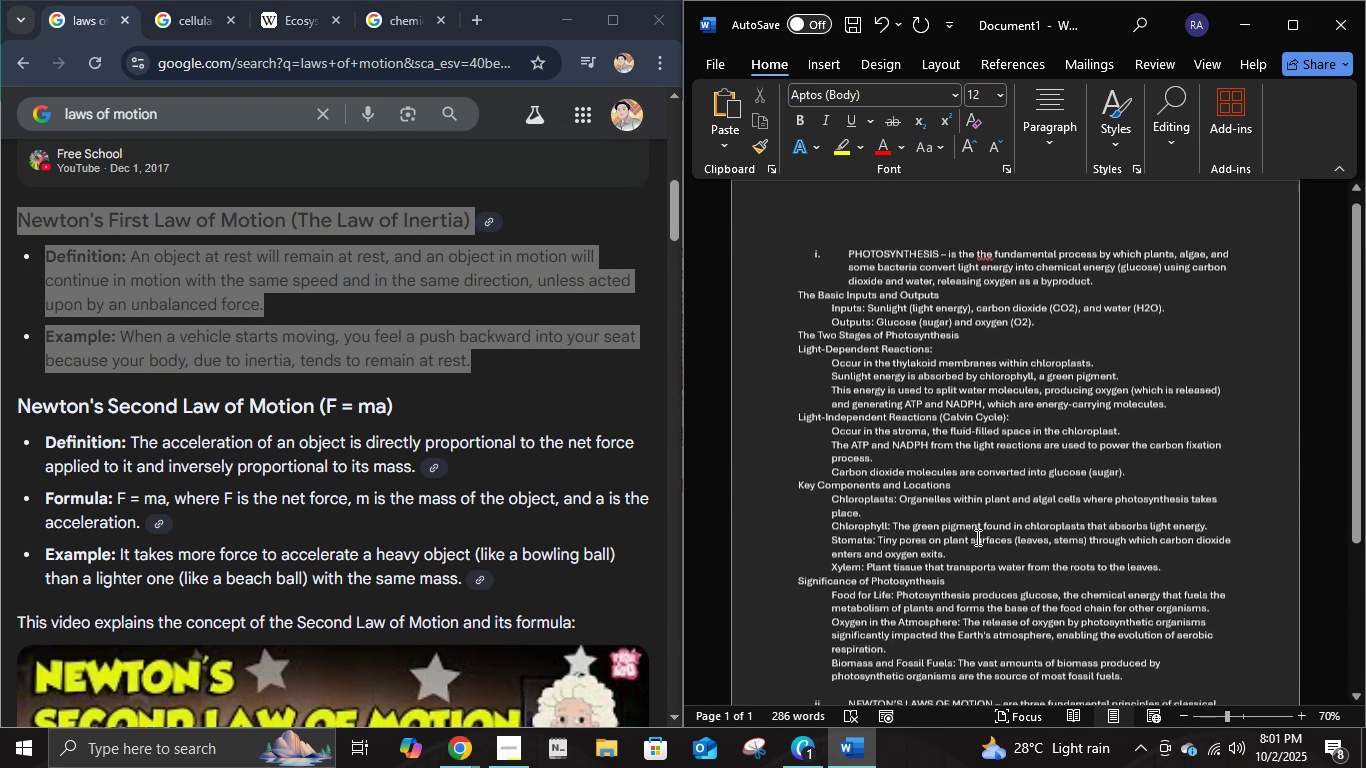 
scroll: coordinate [976, 537], scroll_direction: down, amount: 5.0